 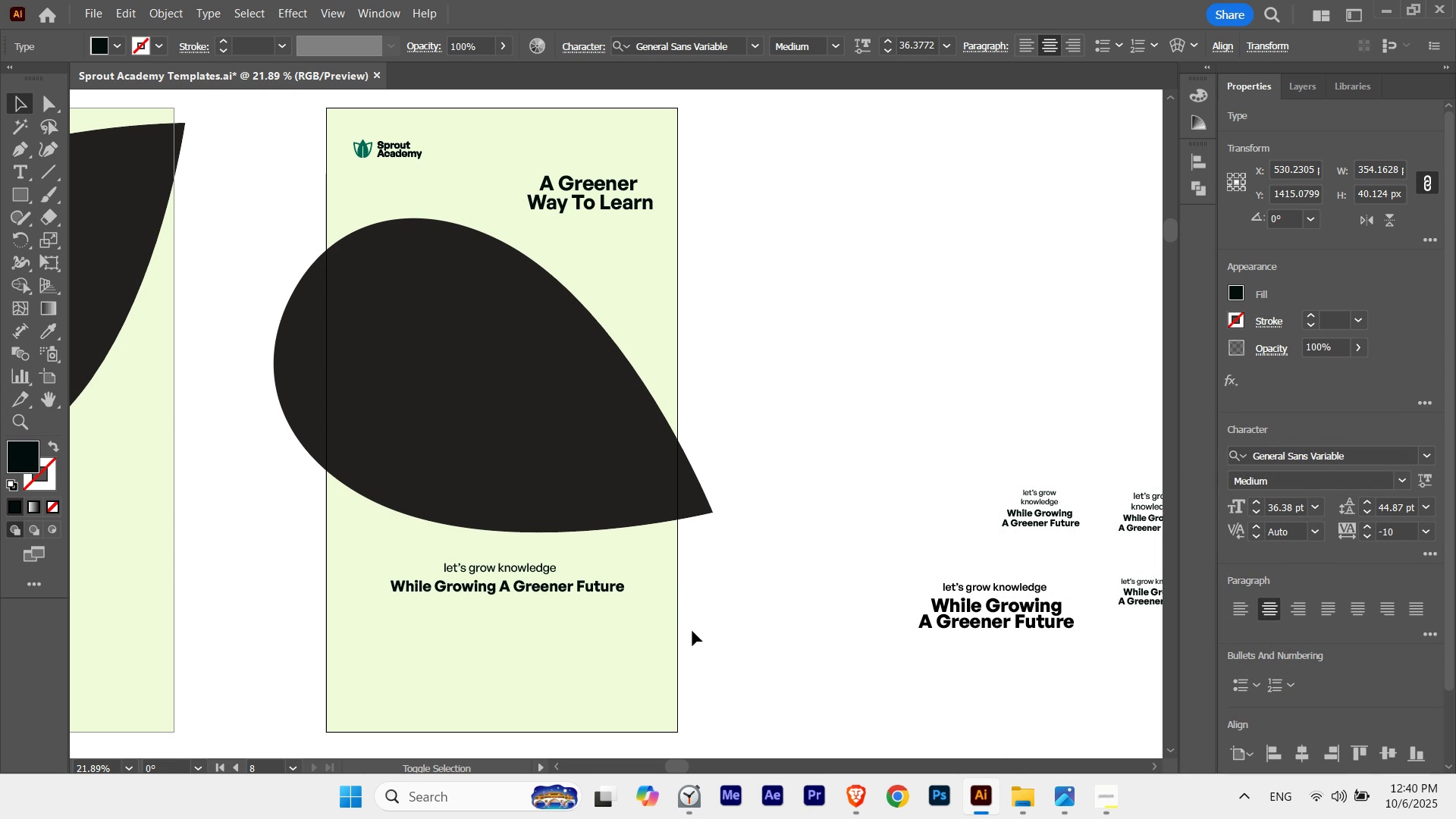 
key(Shift+ArrowRight)
 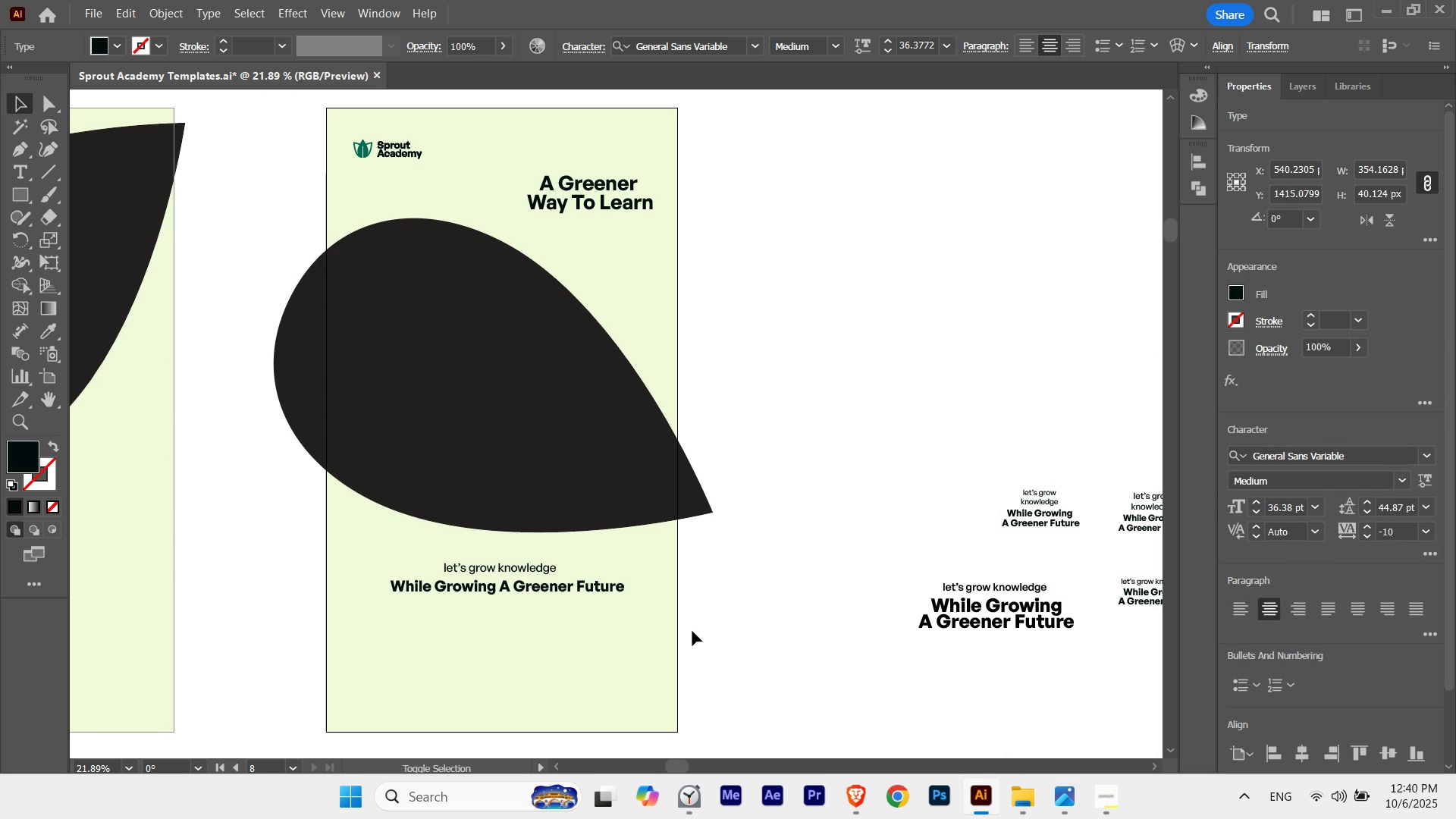 
key(Shift+ArrowLeft)
 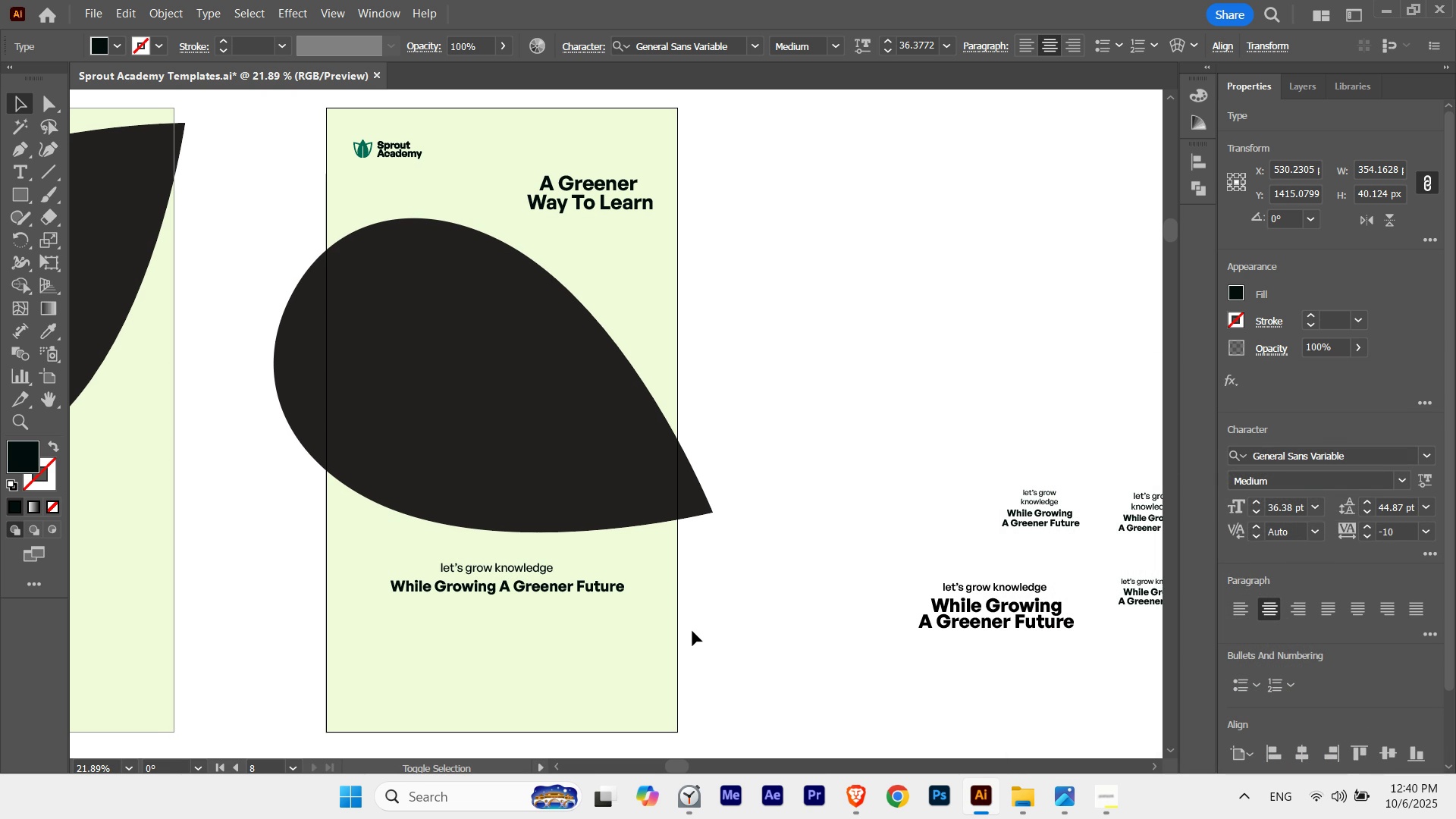 
key(Shift+ArrowLeft)
 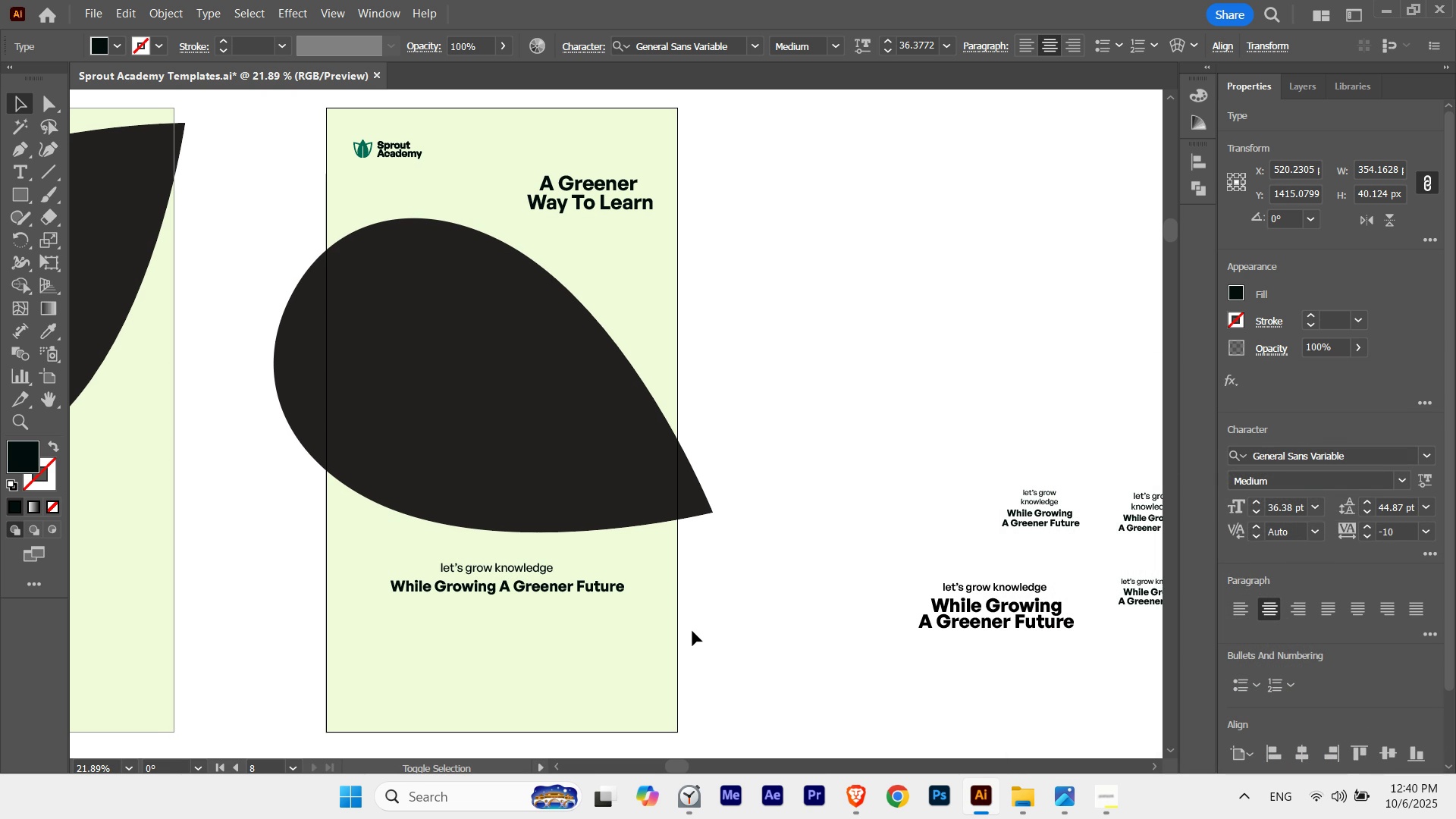 
key(Shift+ArrowRight)
 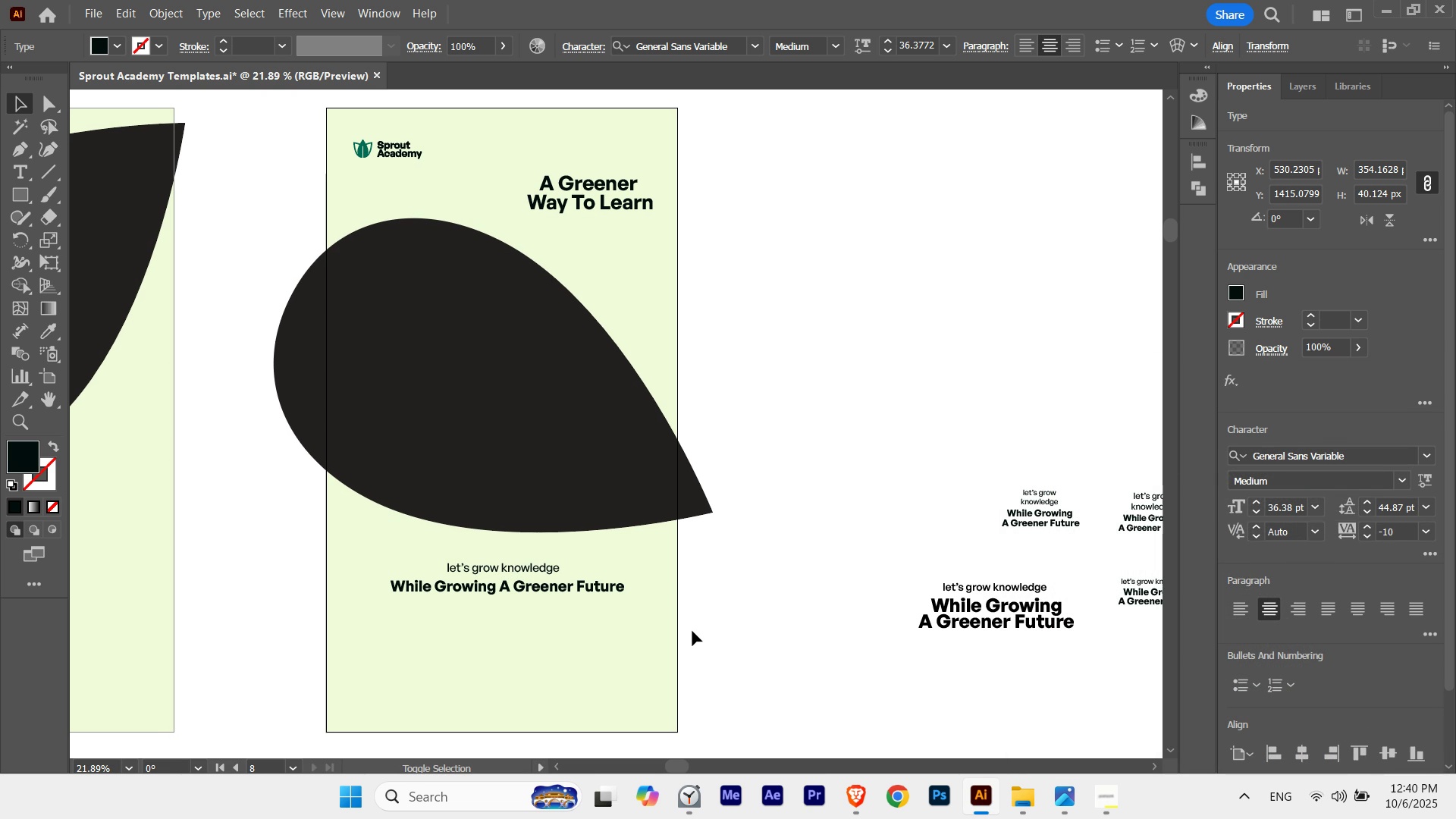 
key(Shift+ArrowRight)
 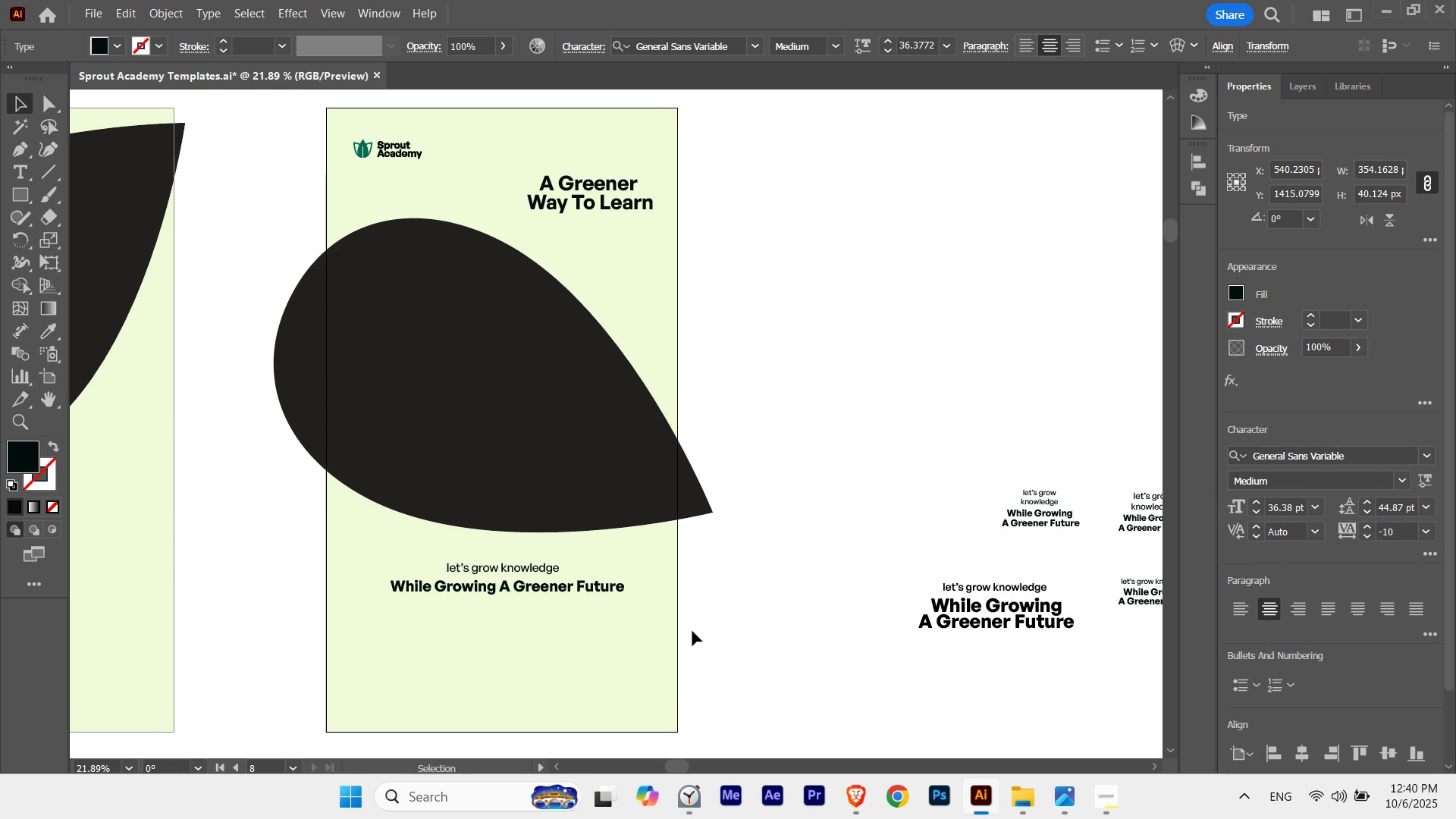 
key(ArrowLeft)
 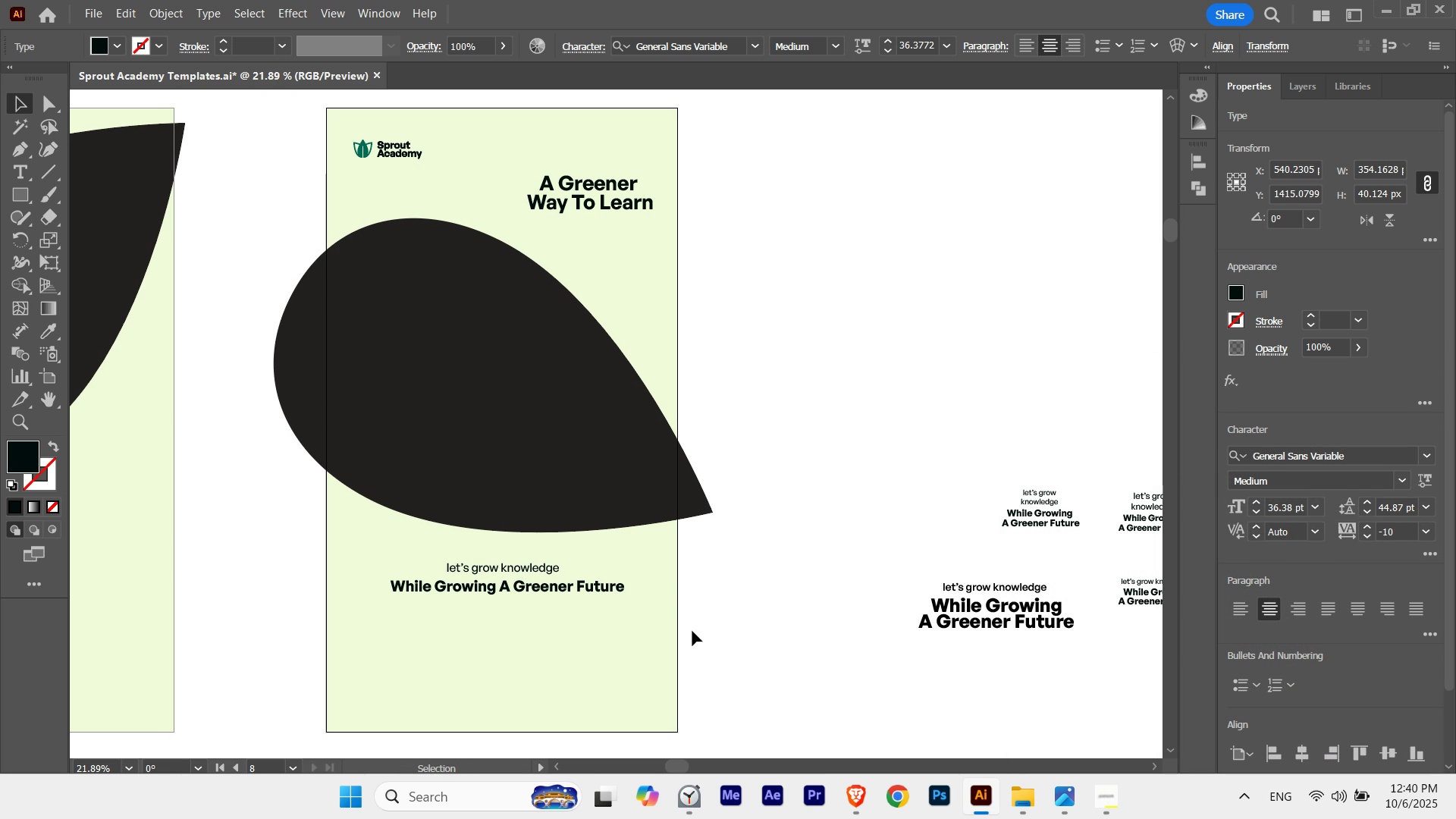 
key(ArrowLeft)
 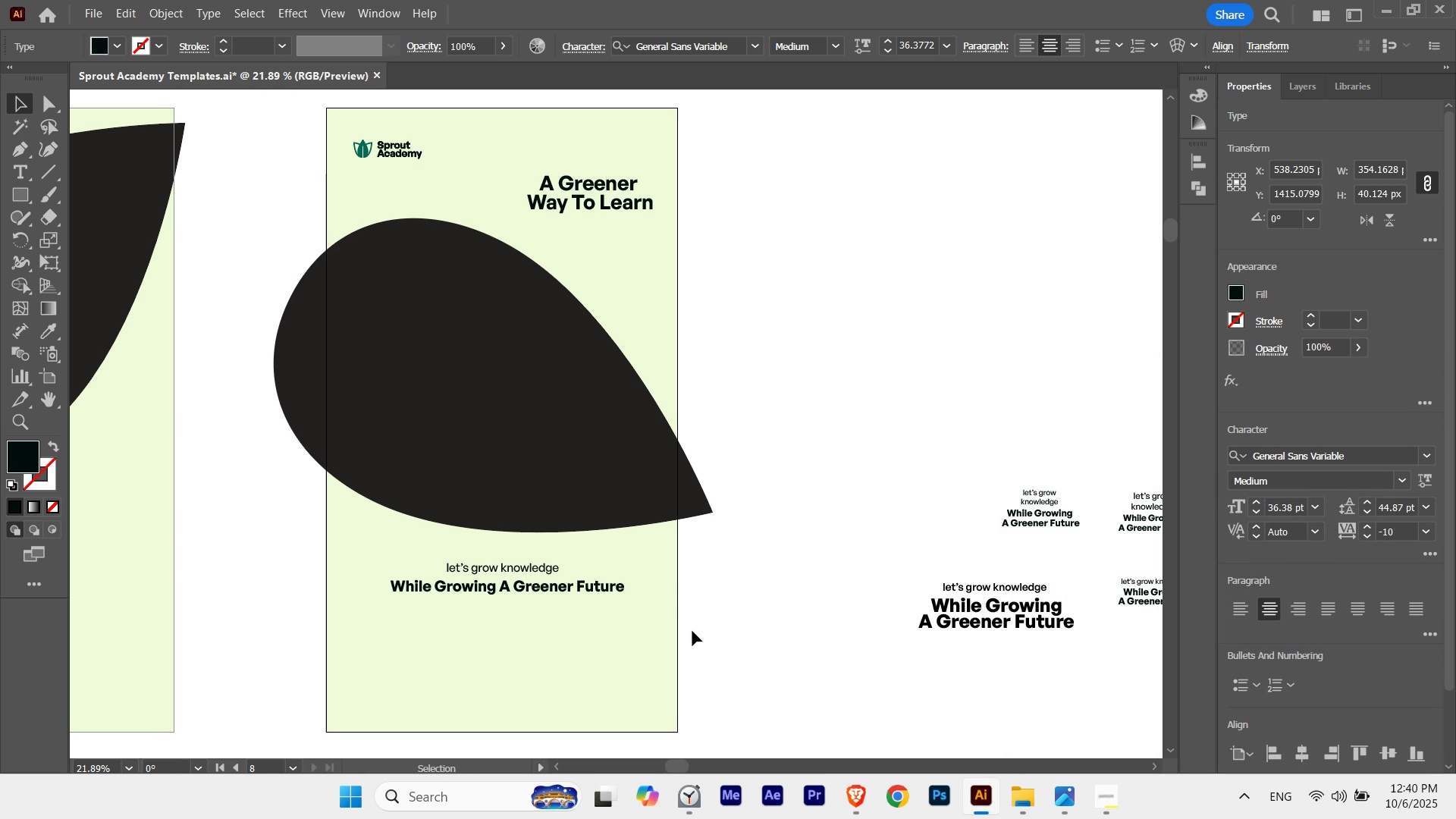 
key(ArrowRight)
 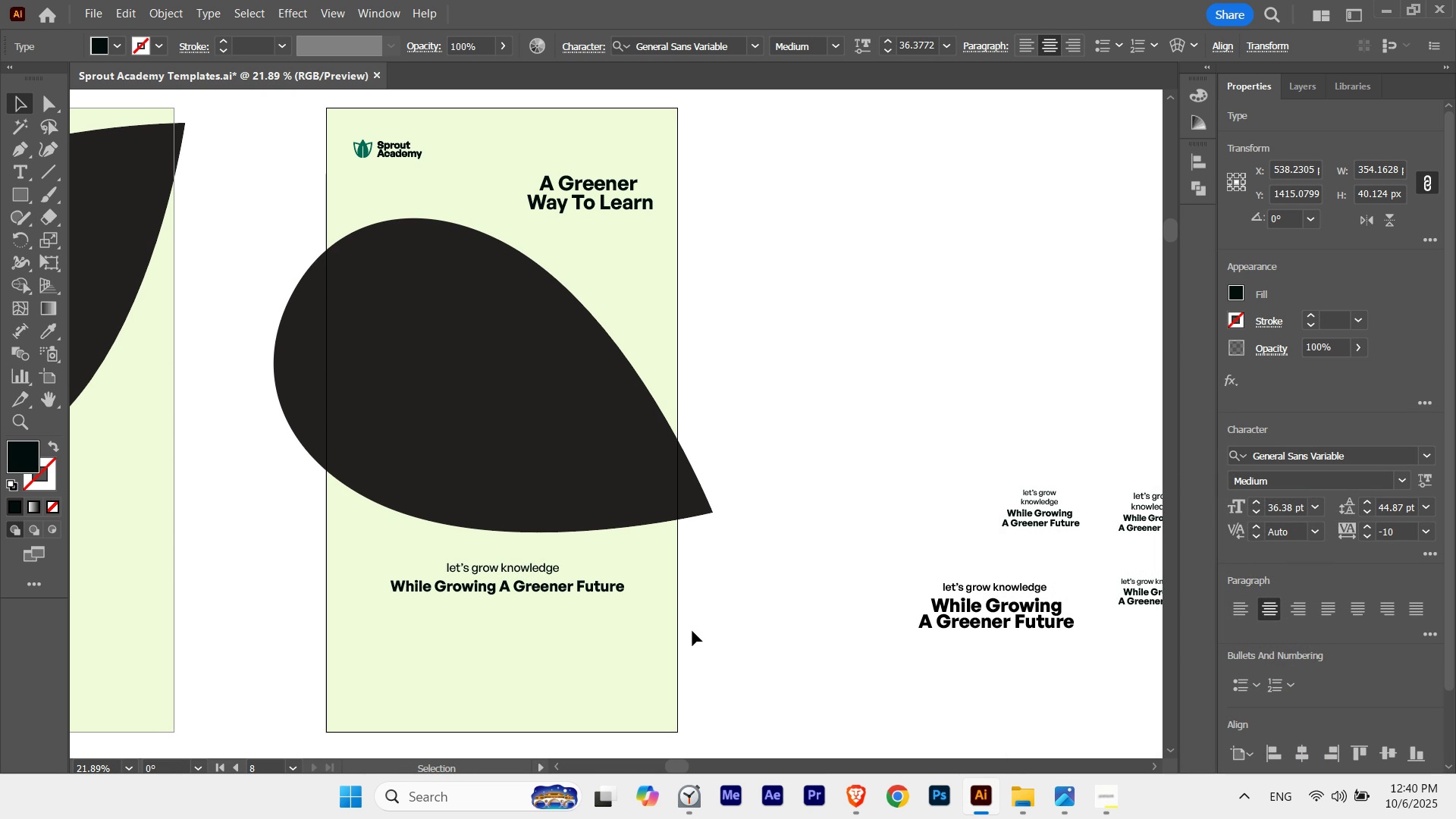 
key(ArrowRight)
 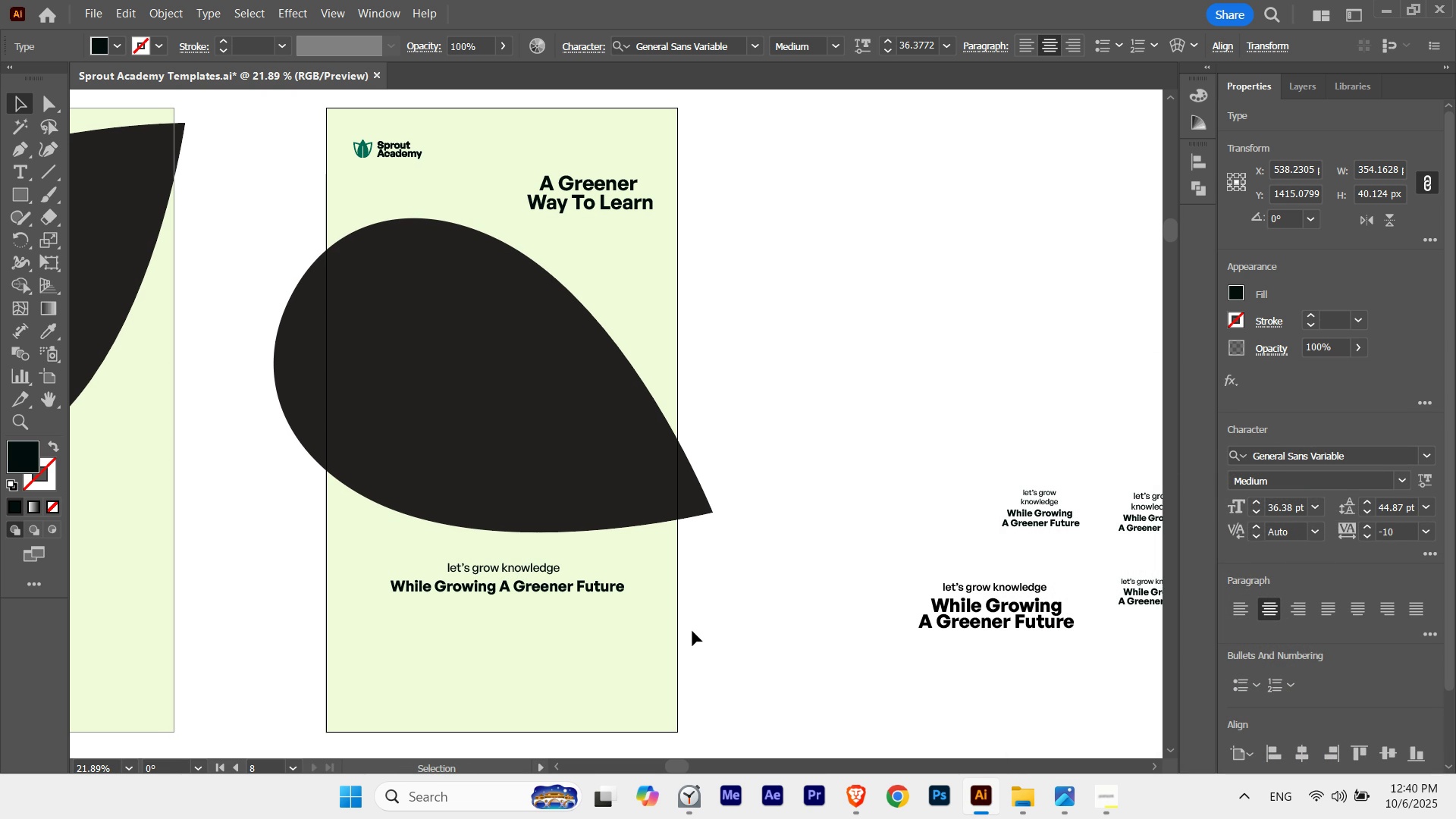 
key(ArrowRight)
 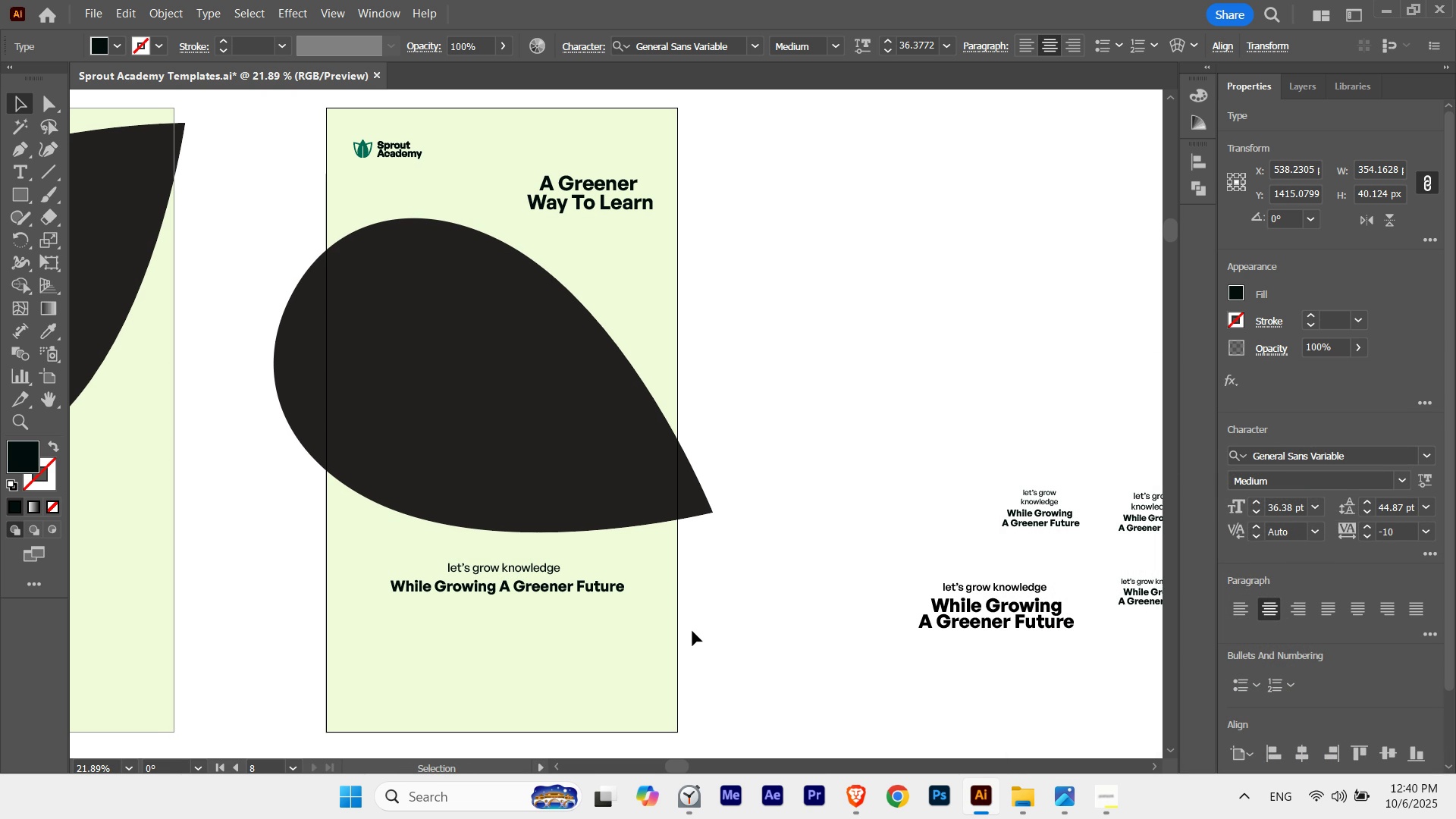 
key(ArrowRight)
 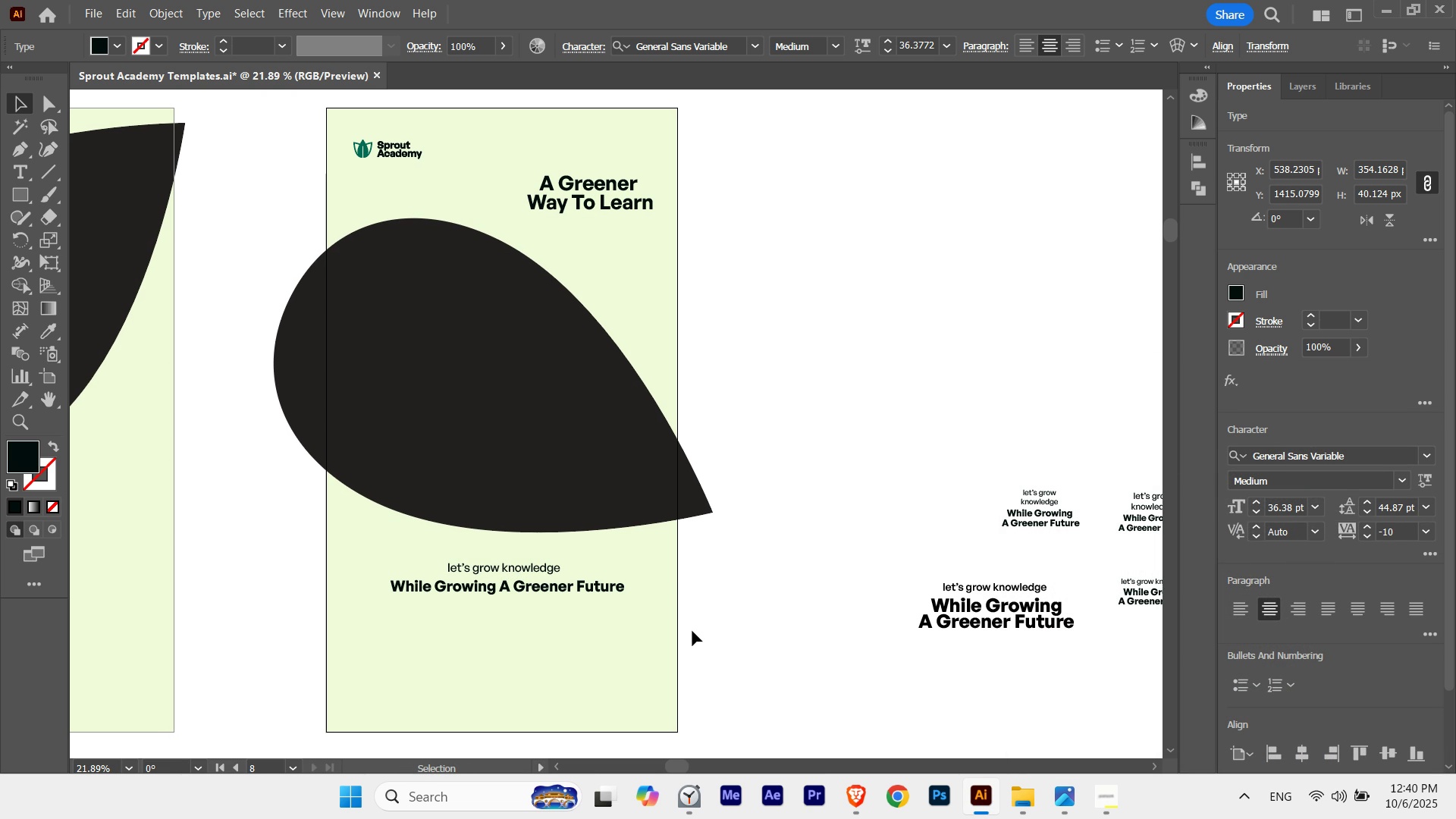 
key(ArrowRight)
 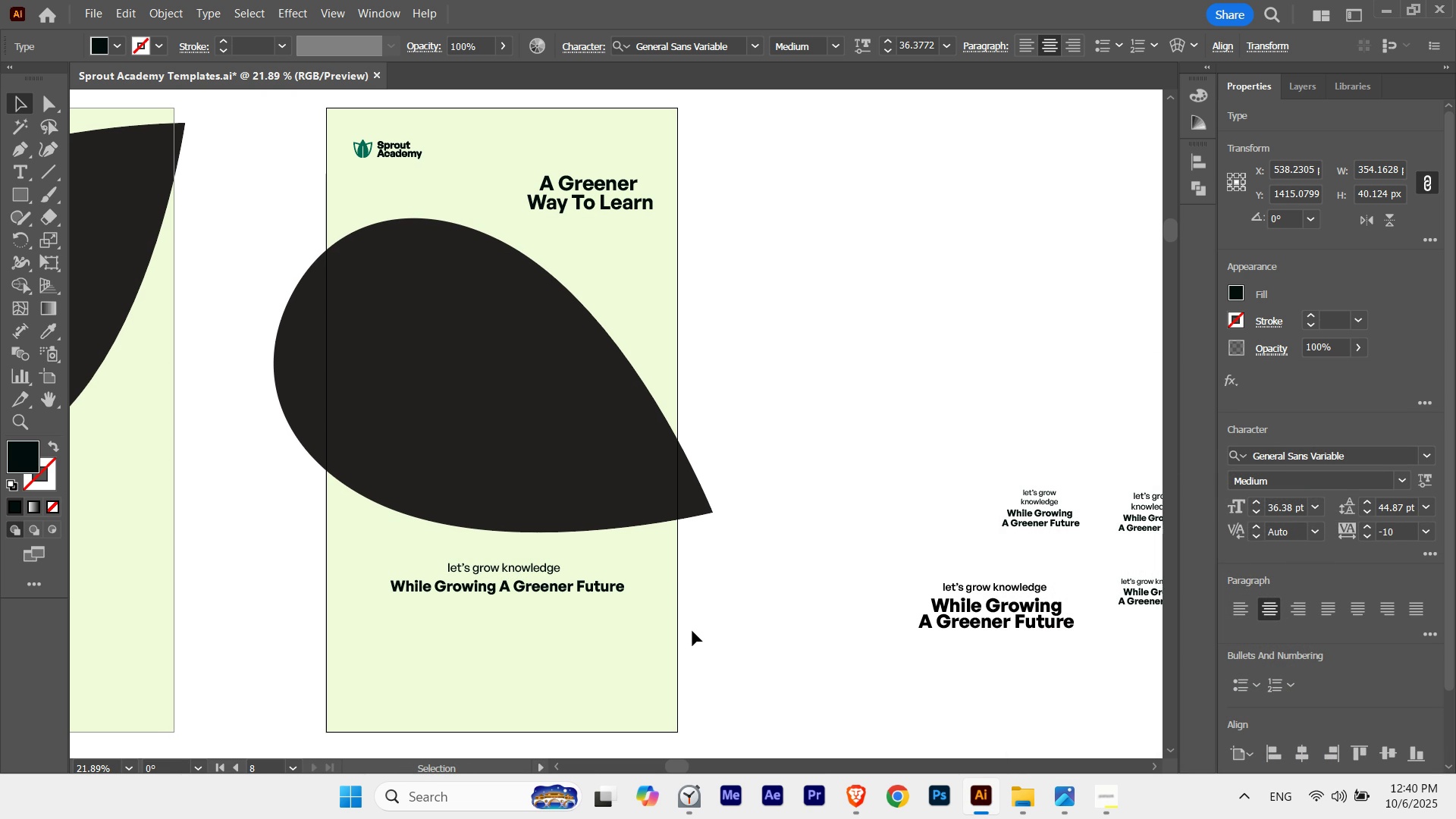 
key(ArrowLeft)